 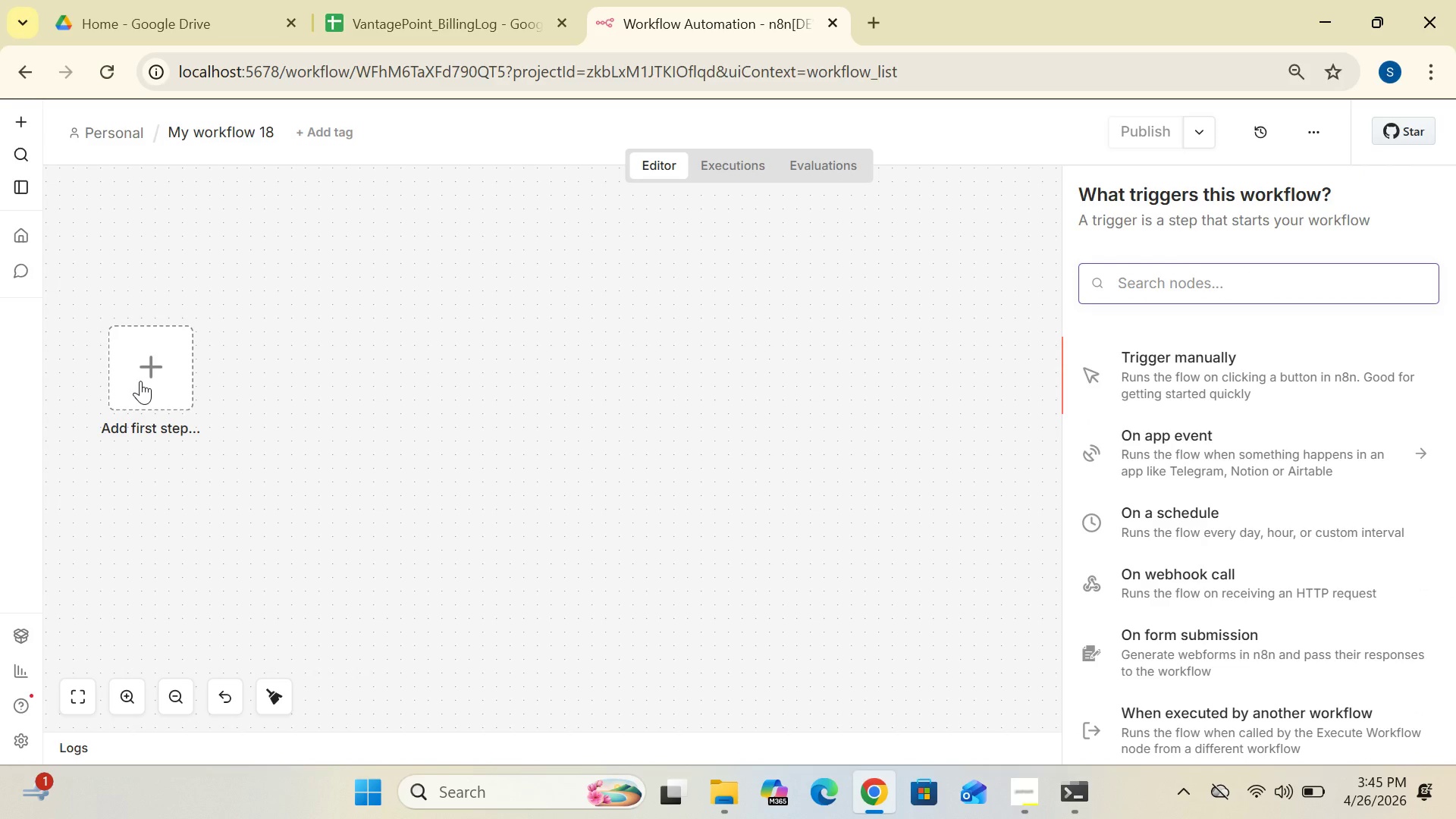 
type(goog)
 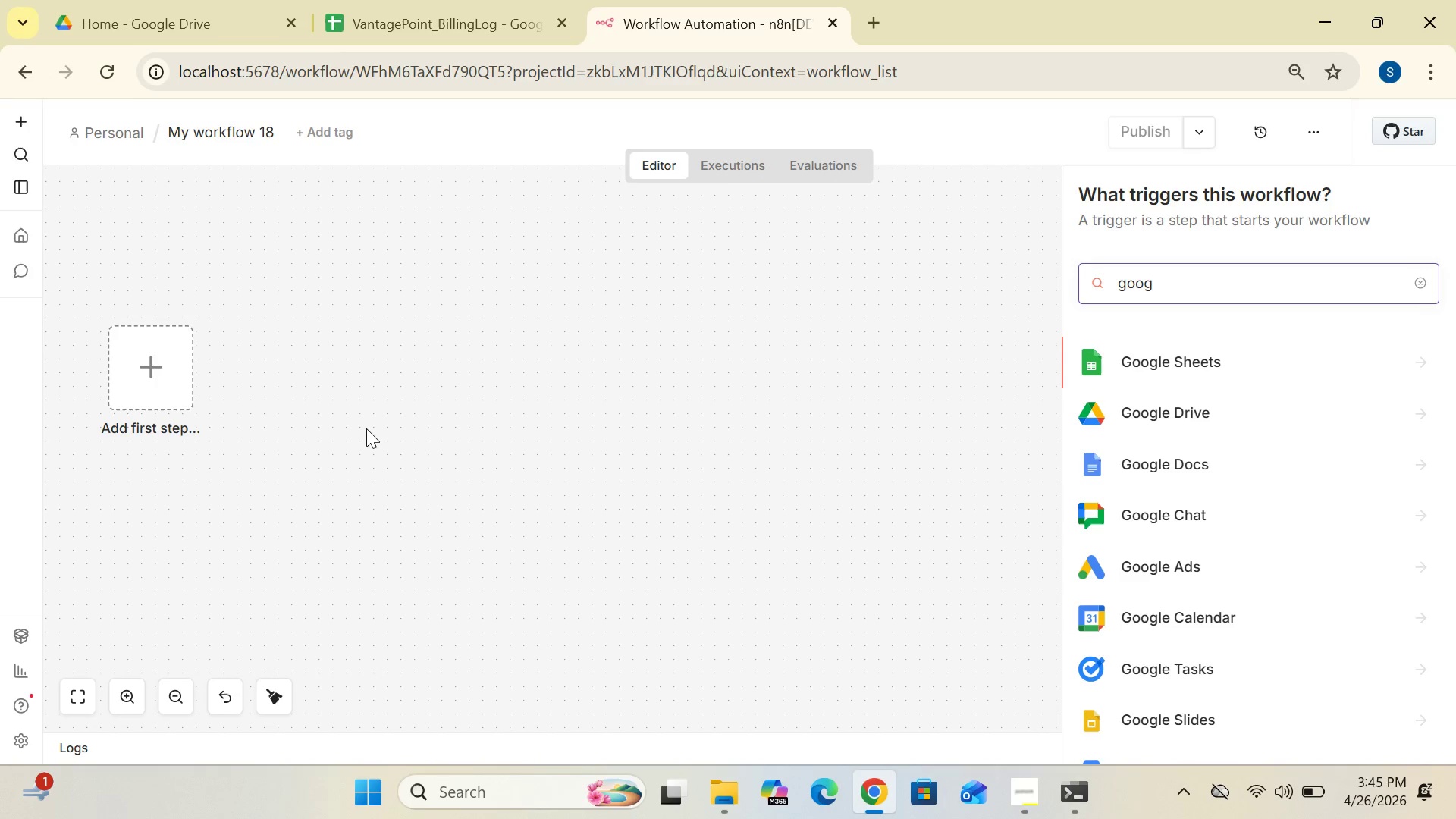 
wait(6.41)
 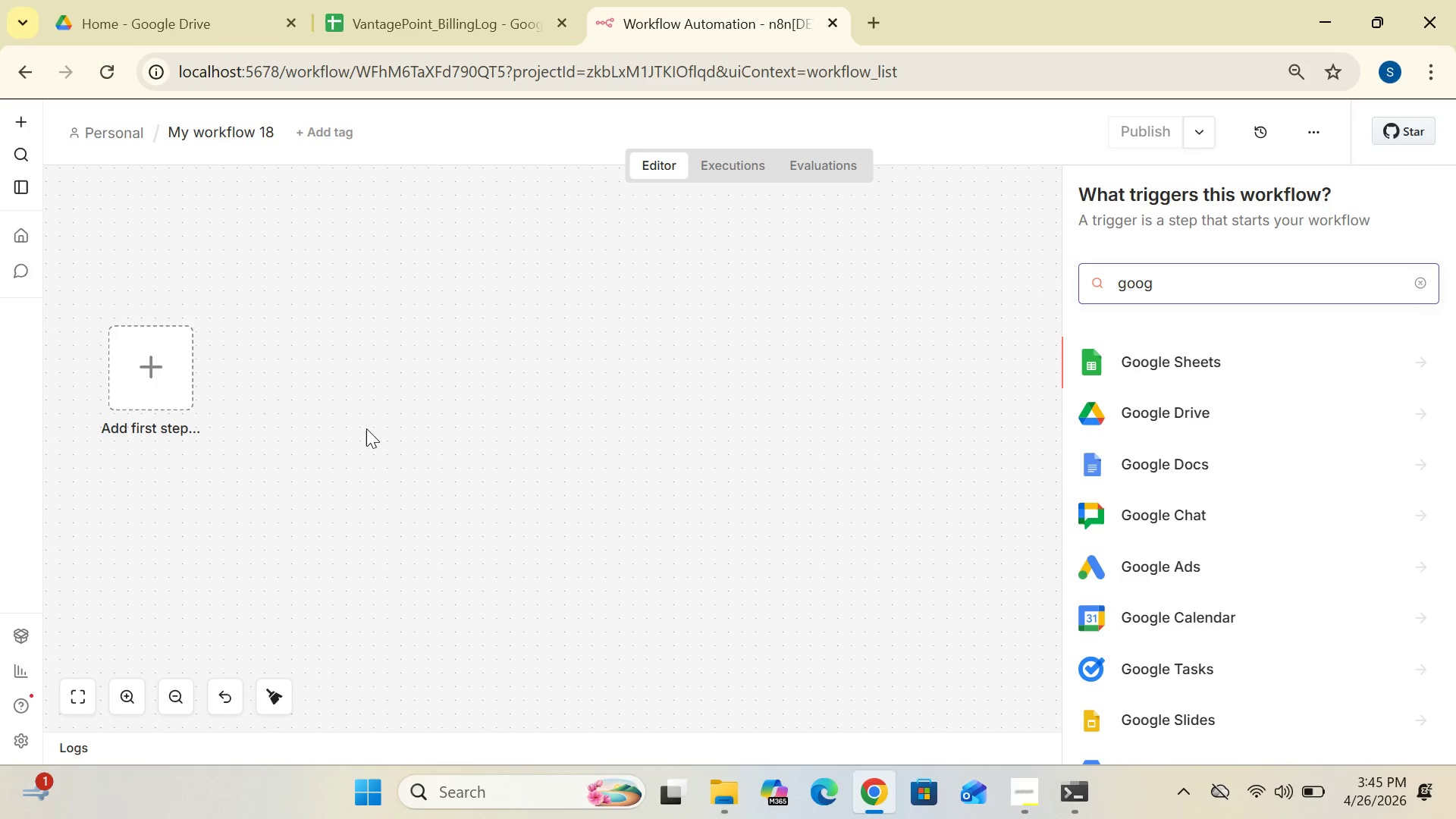 
type(le ca)
 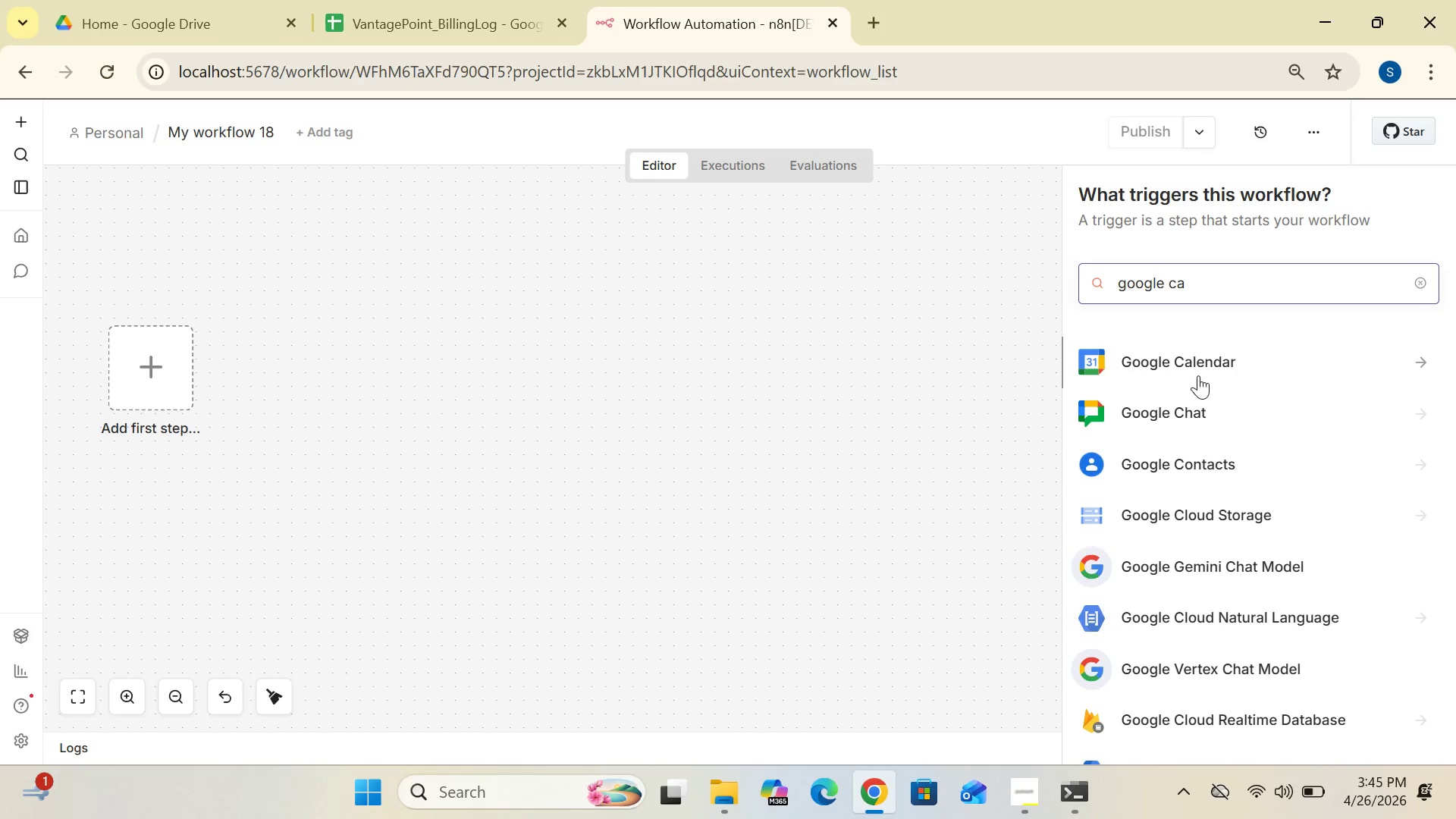 
left_click([1194, 362])
 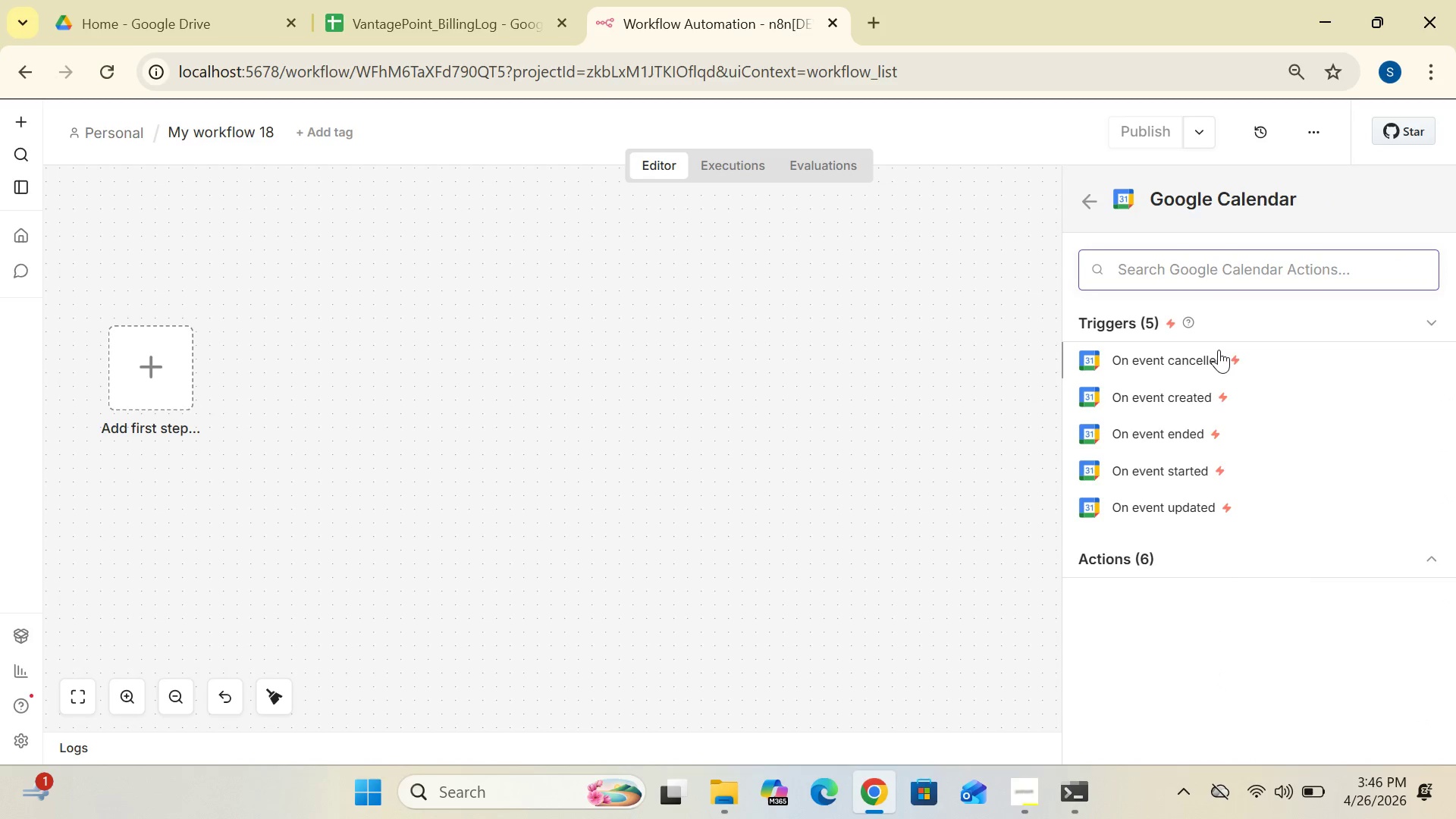 
wait(5.45)
 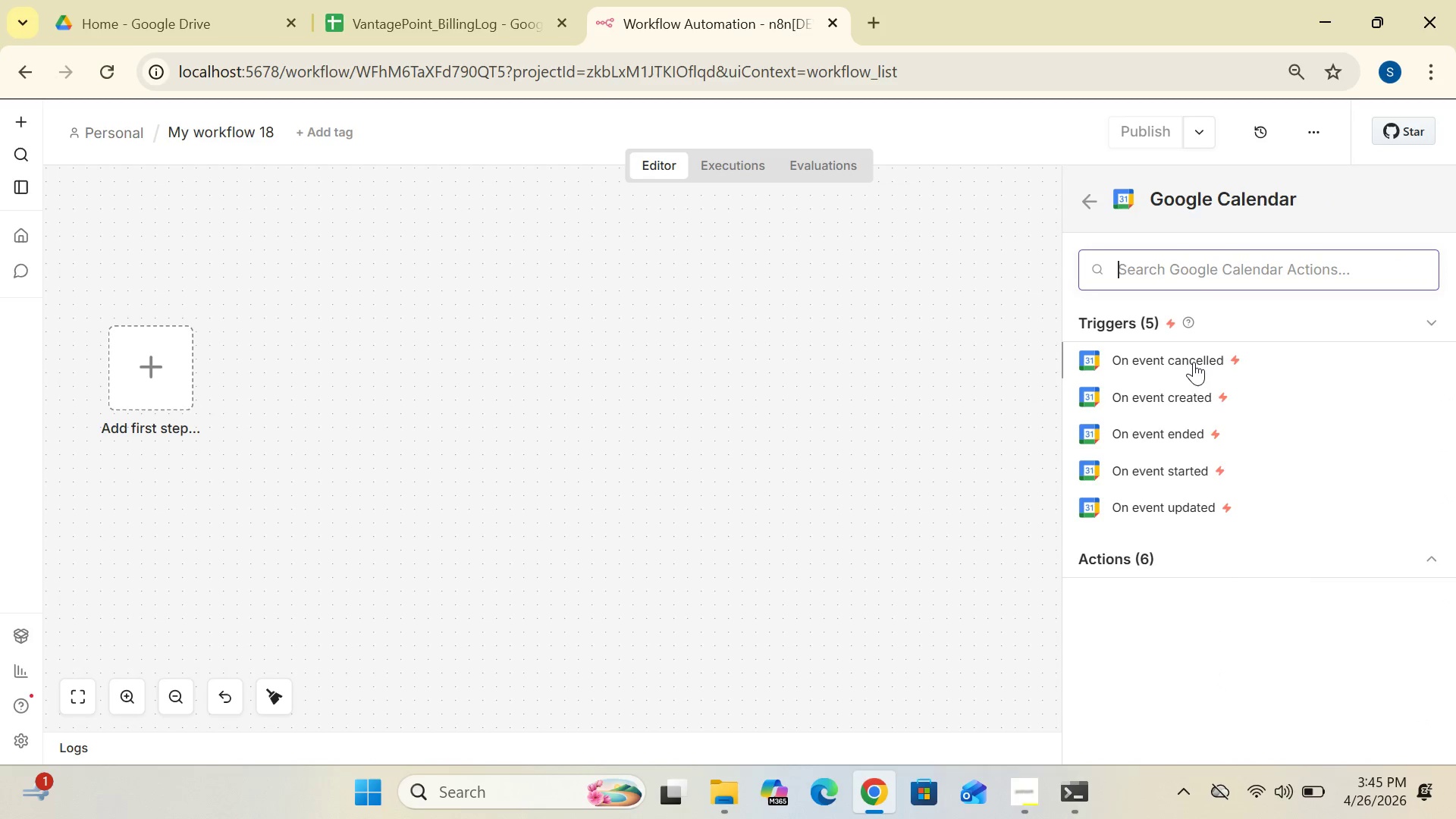 
left_click([1165, 403])
 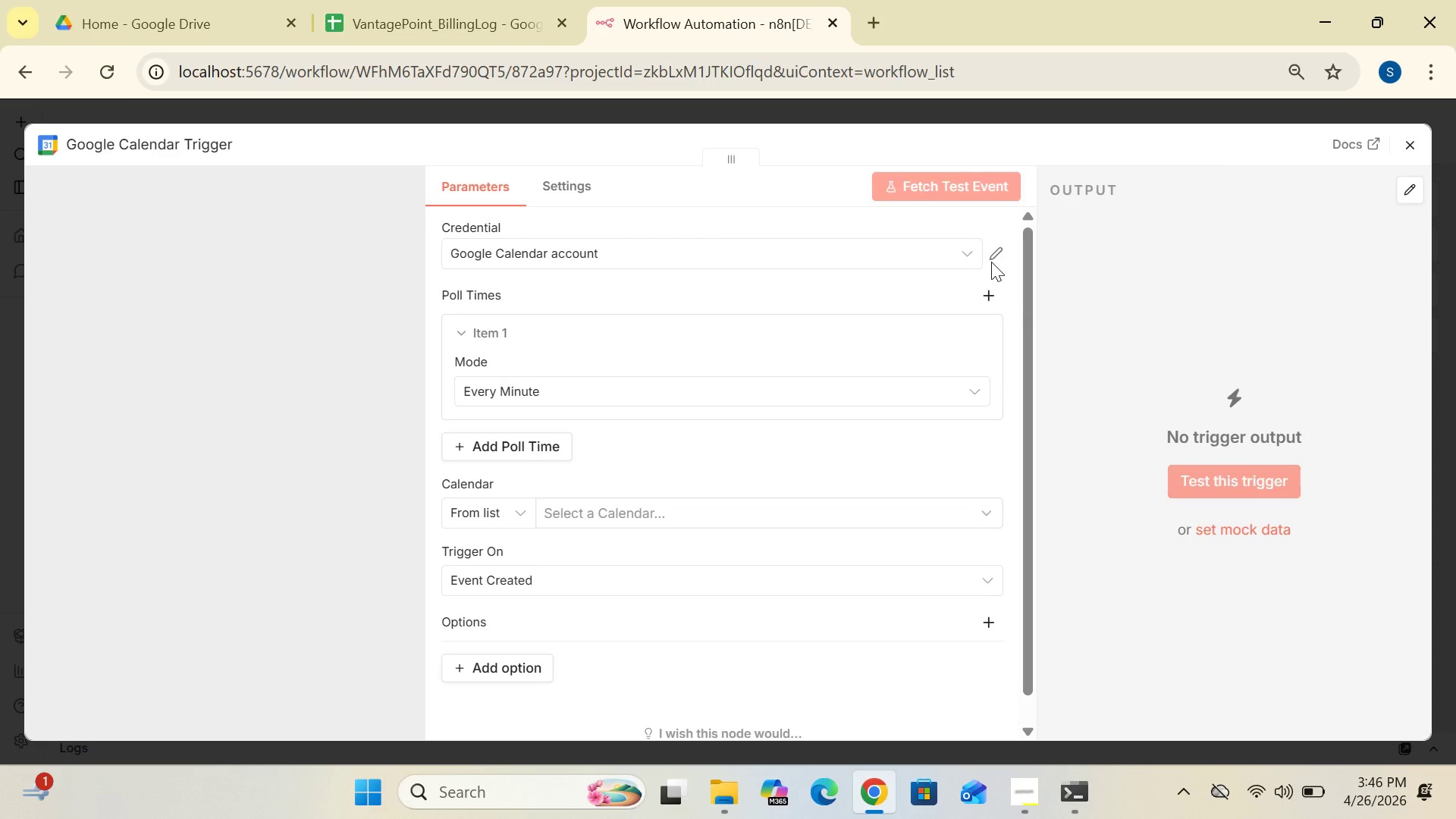 
left_click([966, 258])
 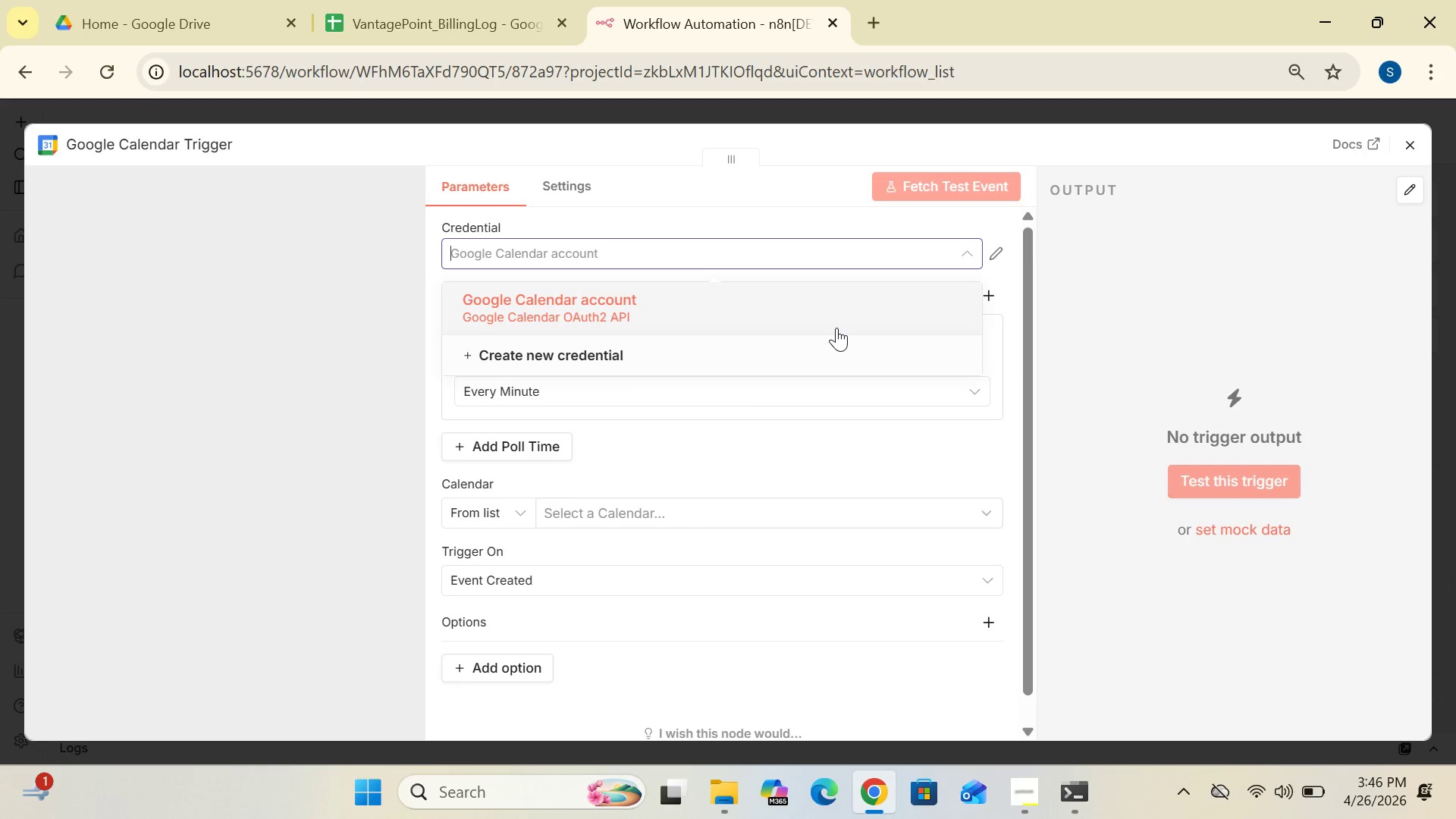 
left_click([842, 325])
 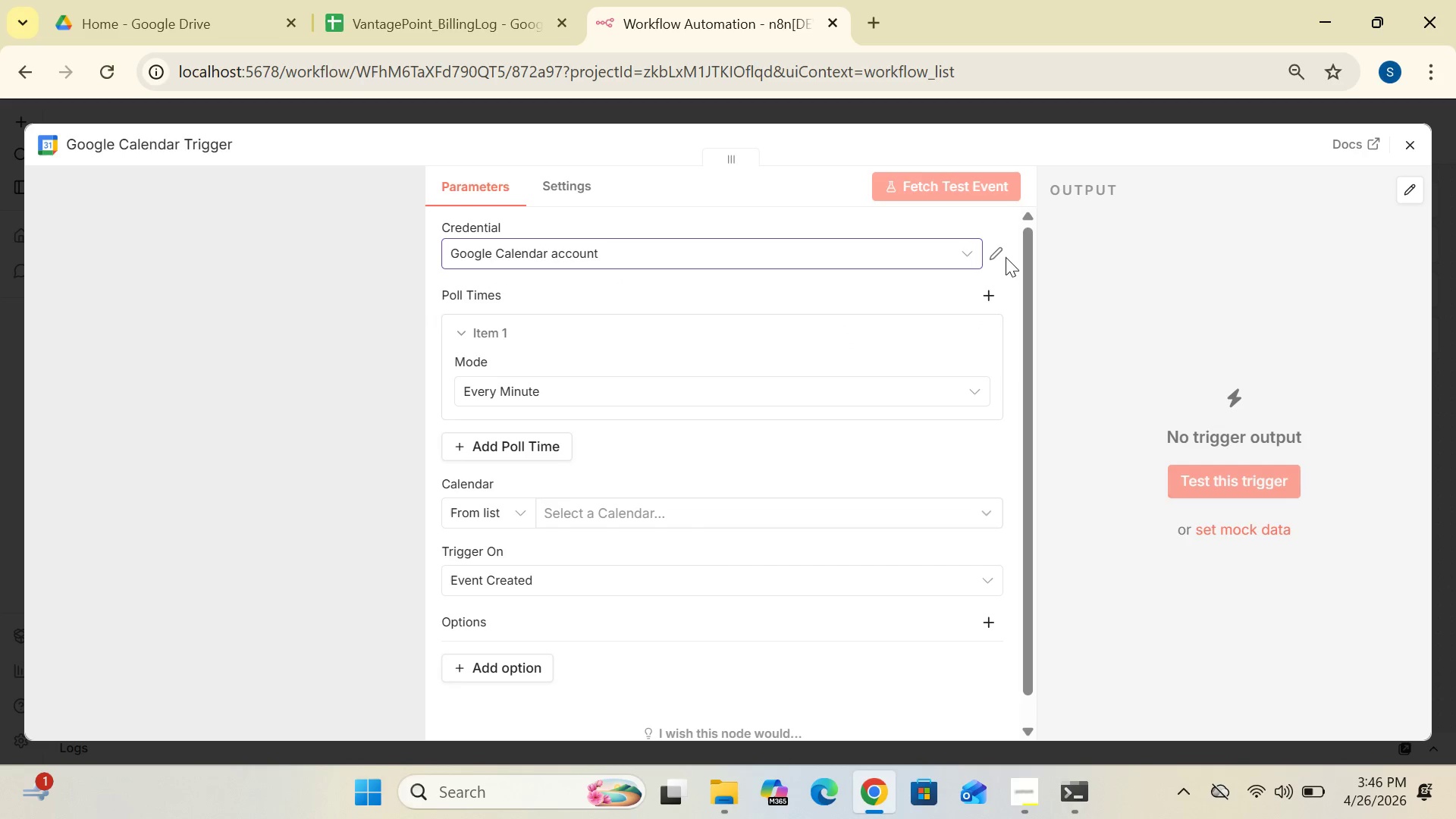 
left_click([1001, 255])
 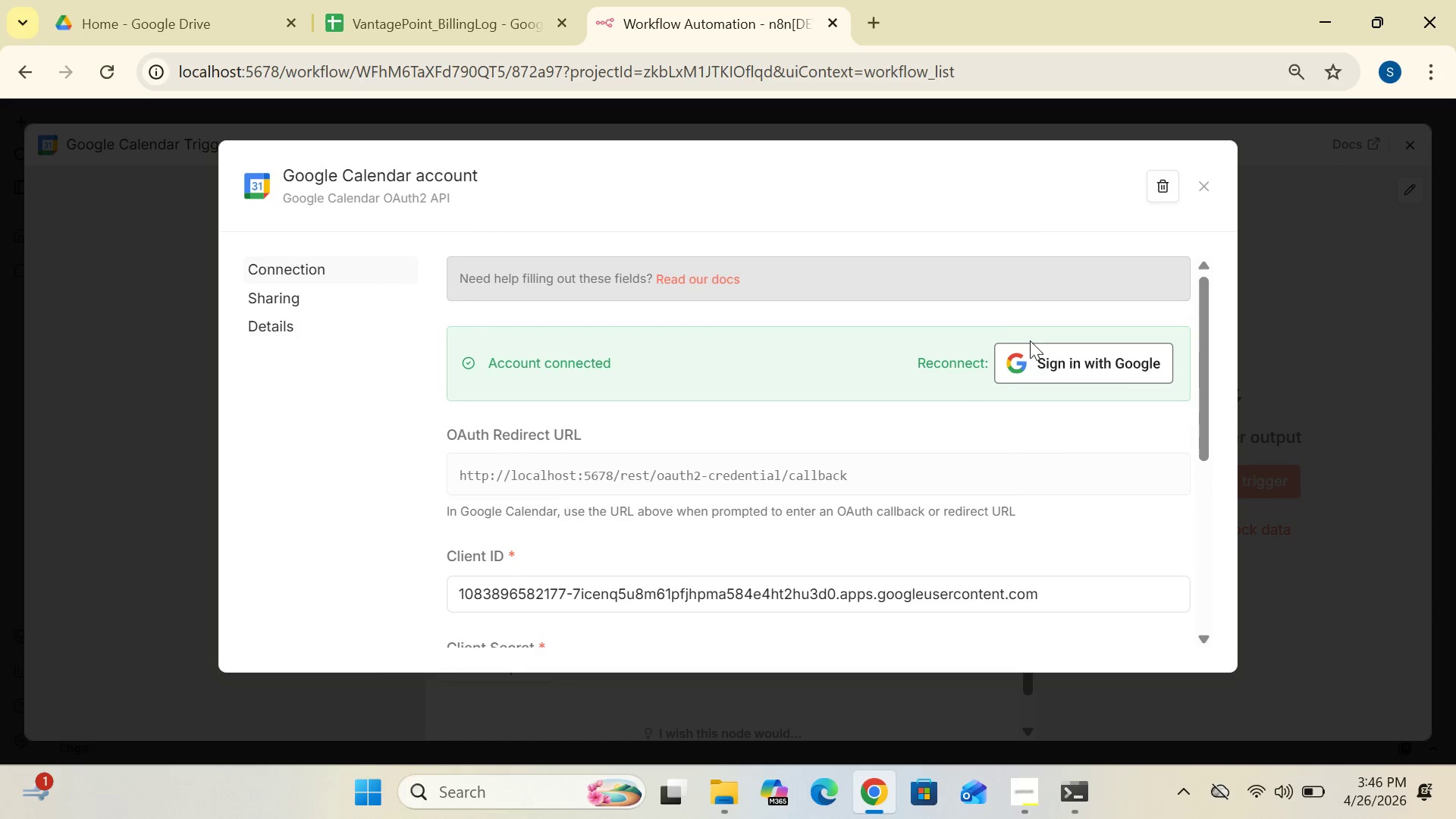 
left_click([1034, 359])
 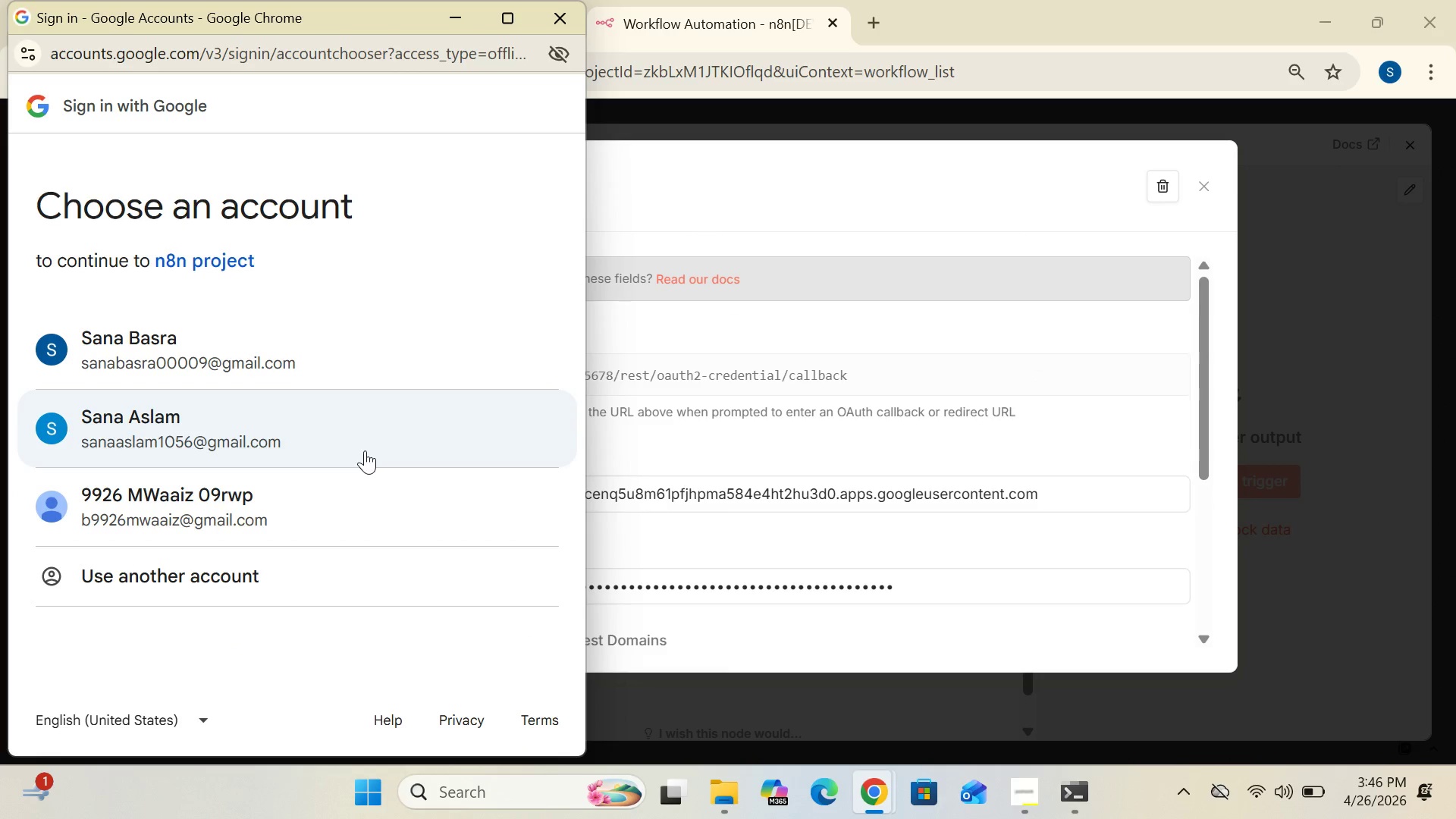 
double_click([323, 366])
 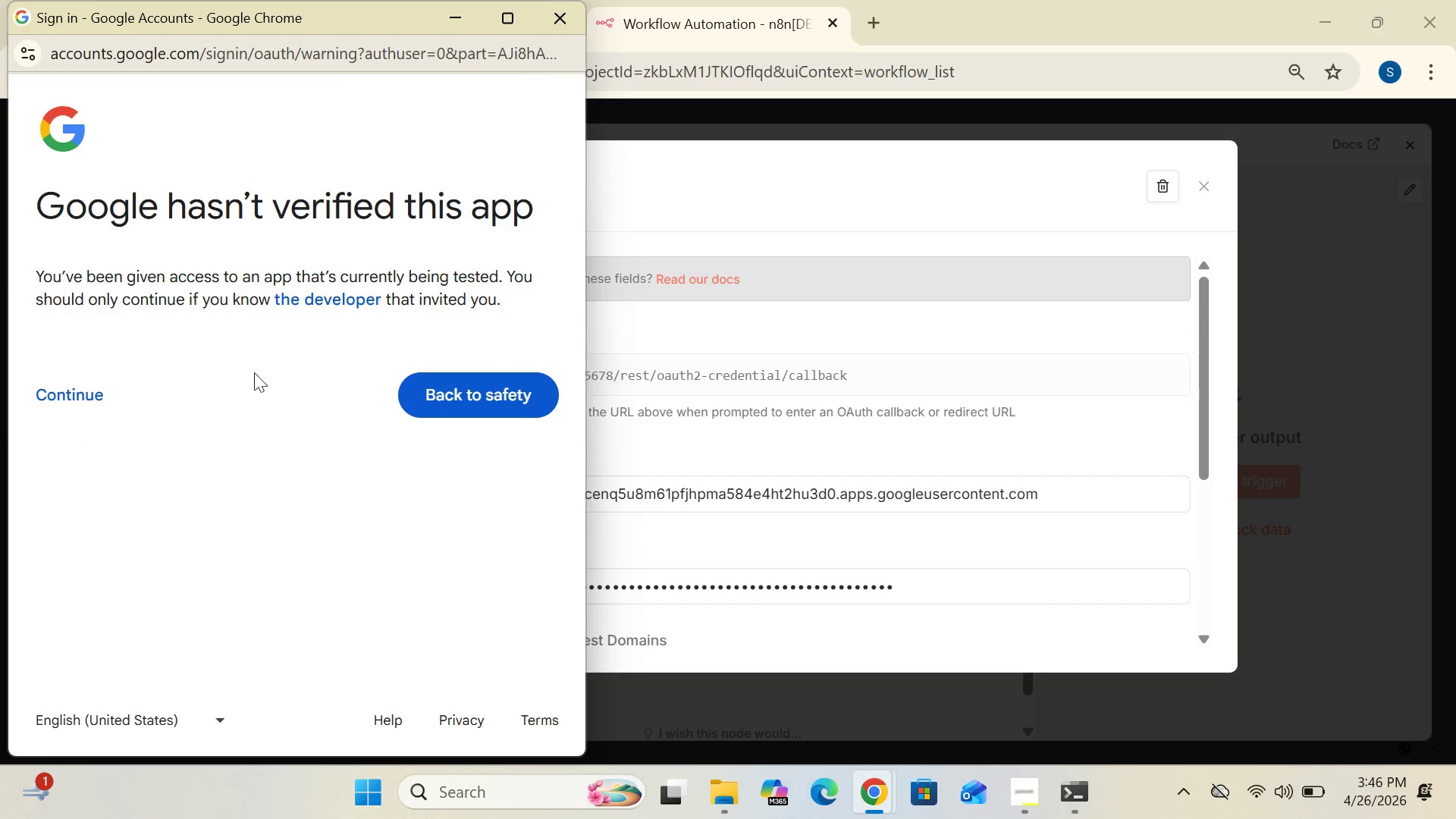 
wait(5.12)
 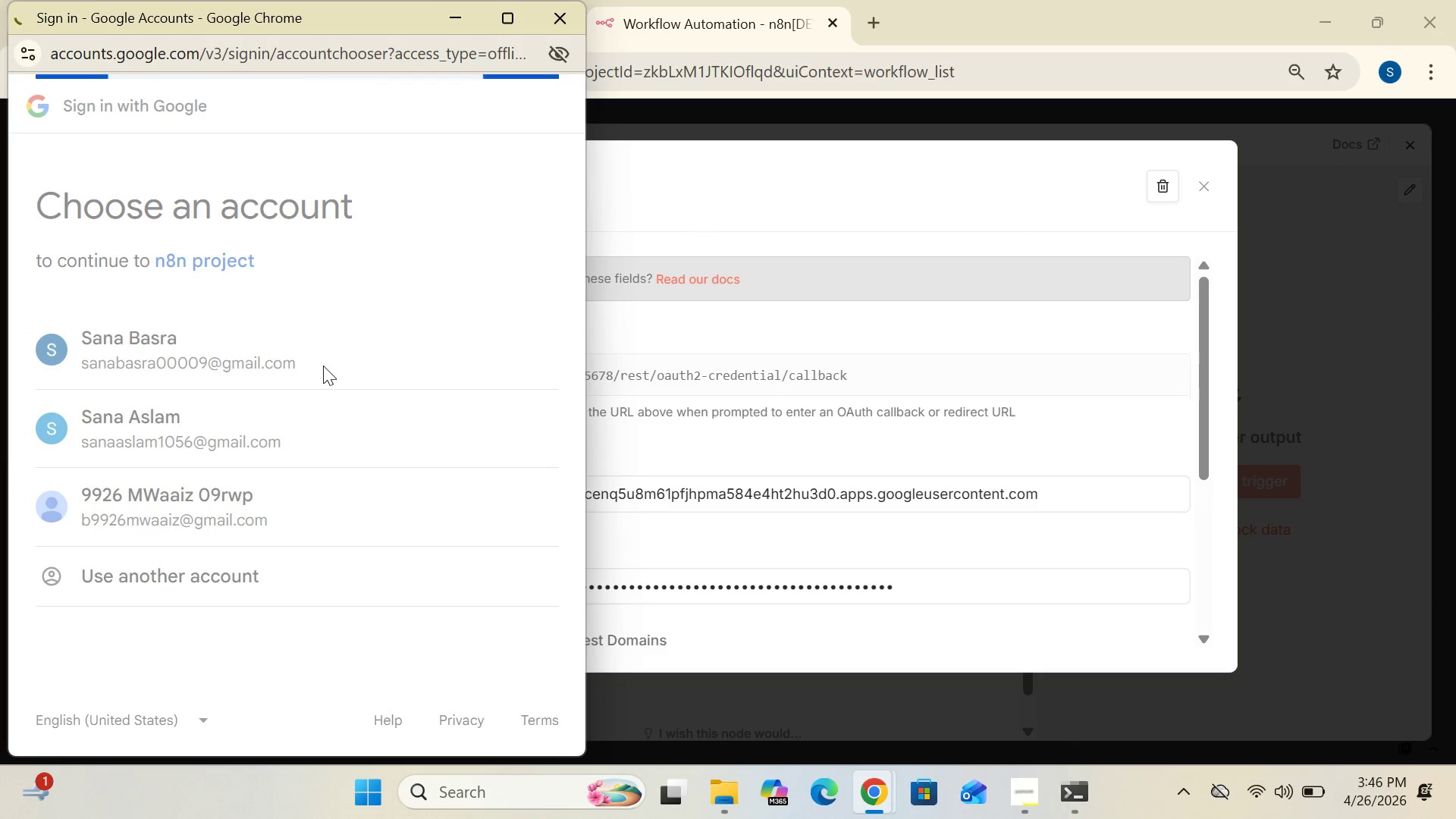 
left_click([91, 385])
 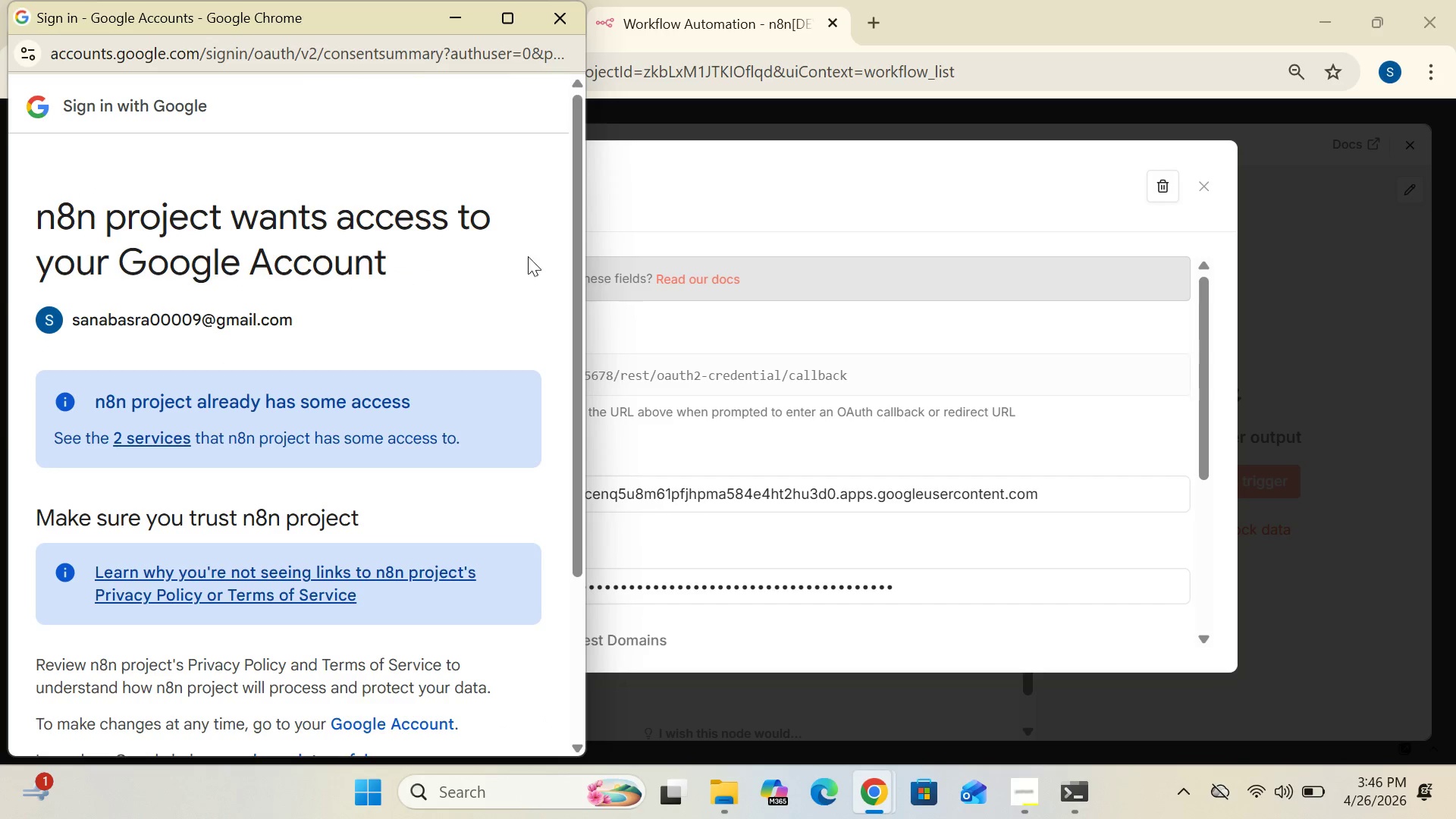 
left_click_drag(start_coordinate=[573, 290], to_coordinate=[510, 573])
 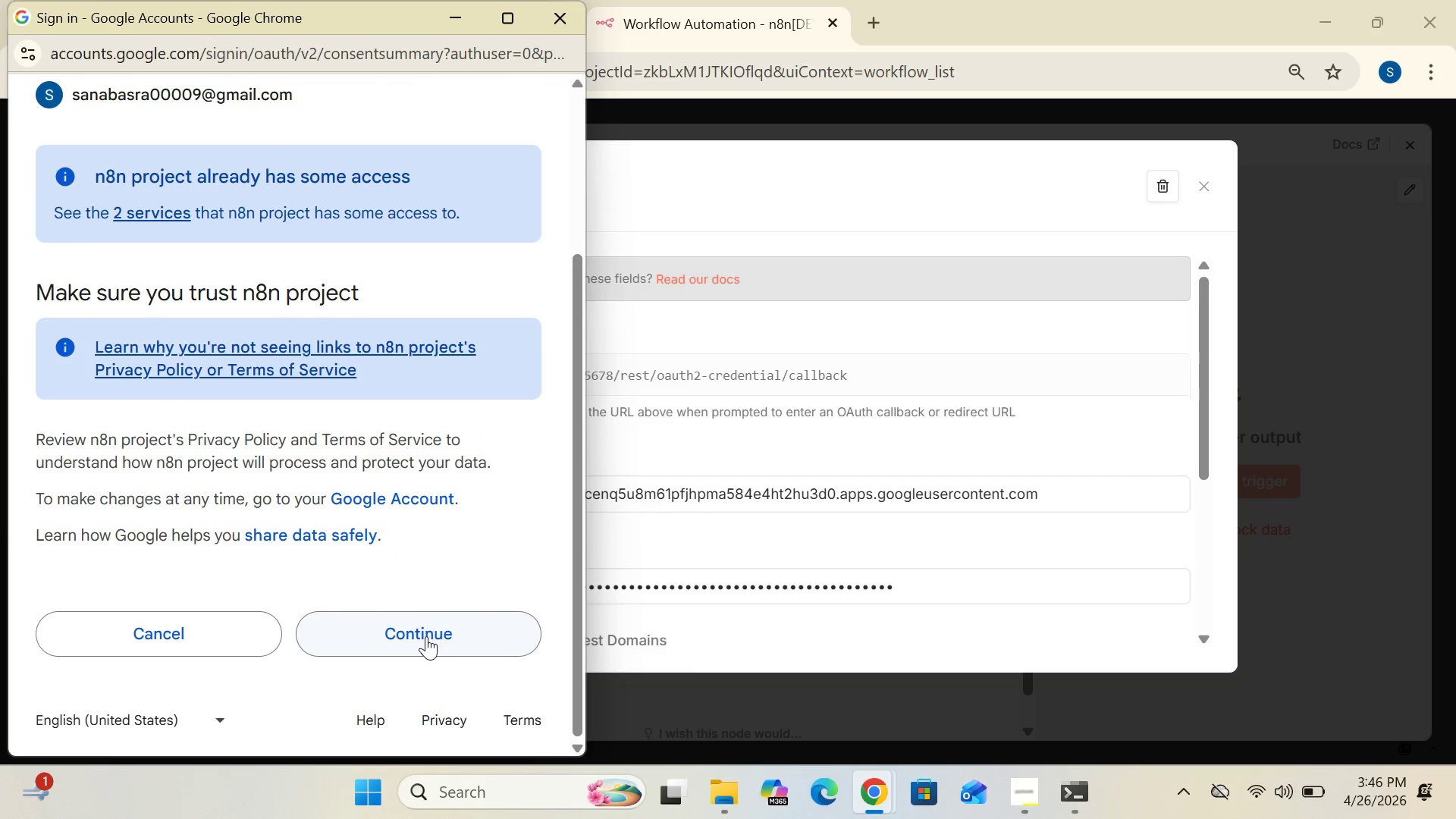 
left_click([421, 641])
 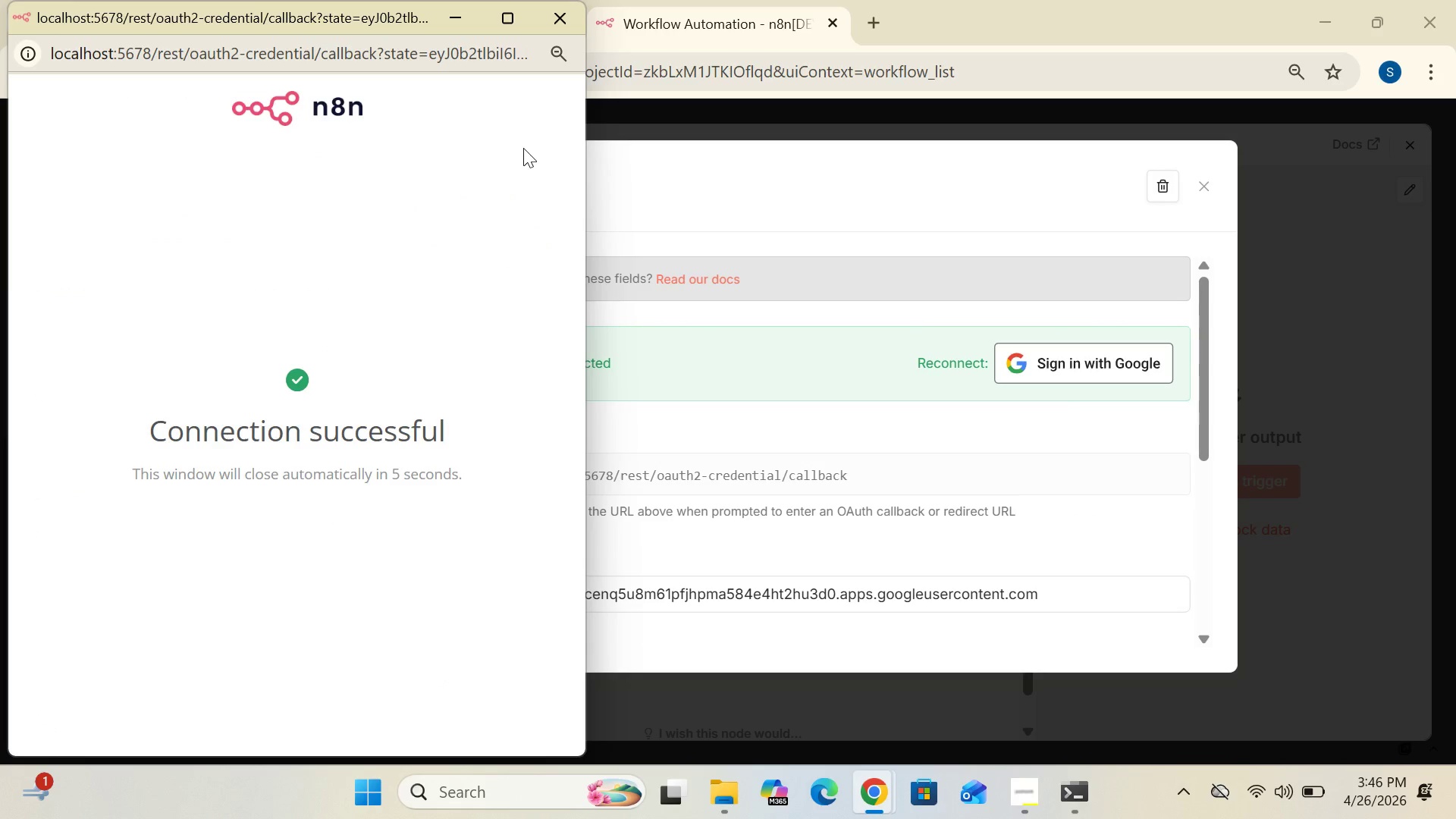 
left_click([569, 20])
 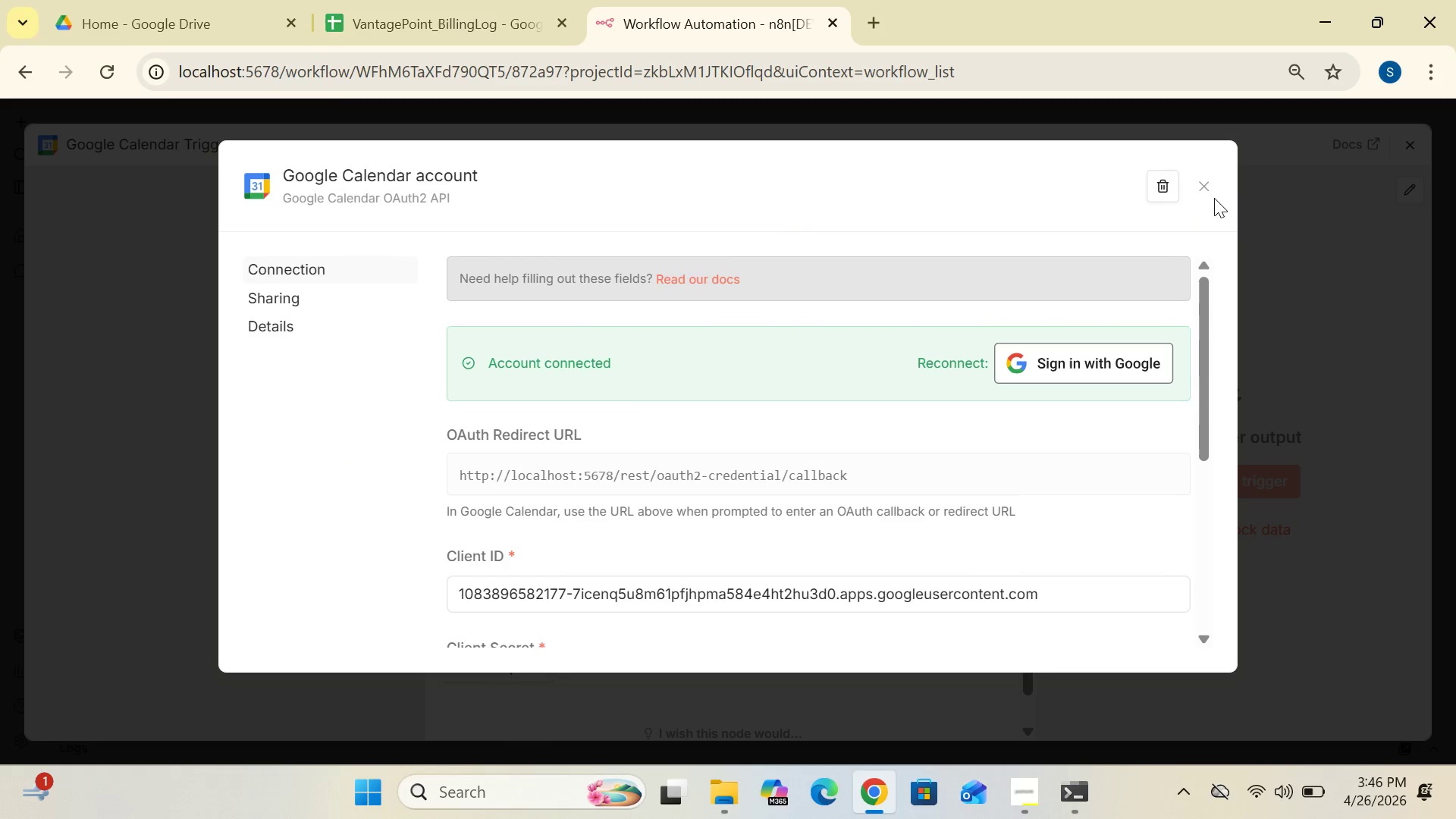 
left_click([1210, 187])
 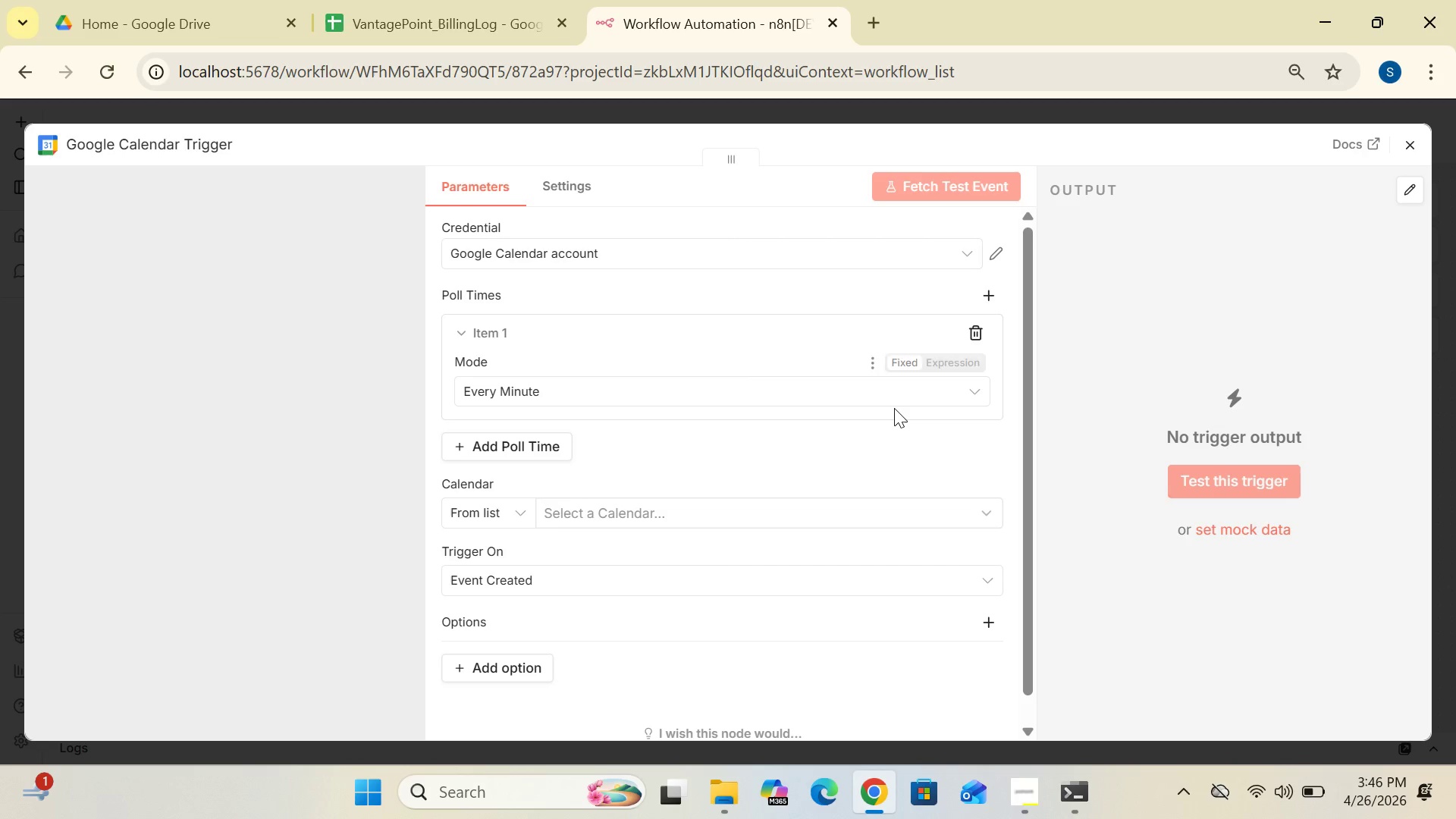 
left_click([860, 399])
 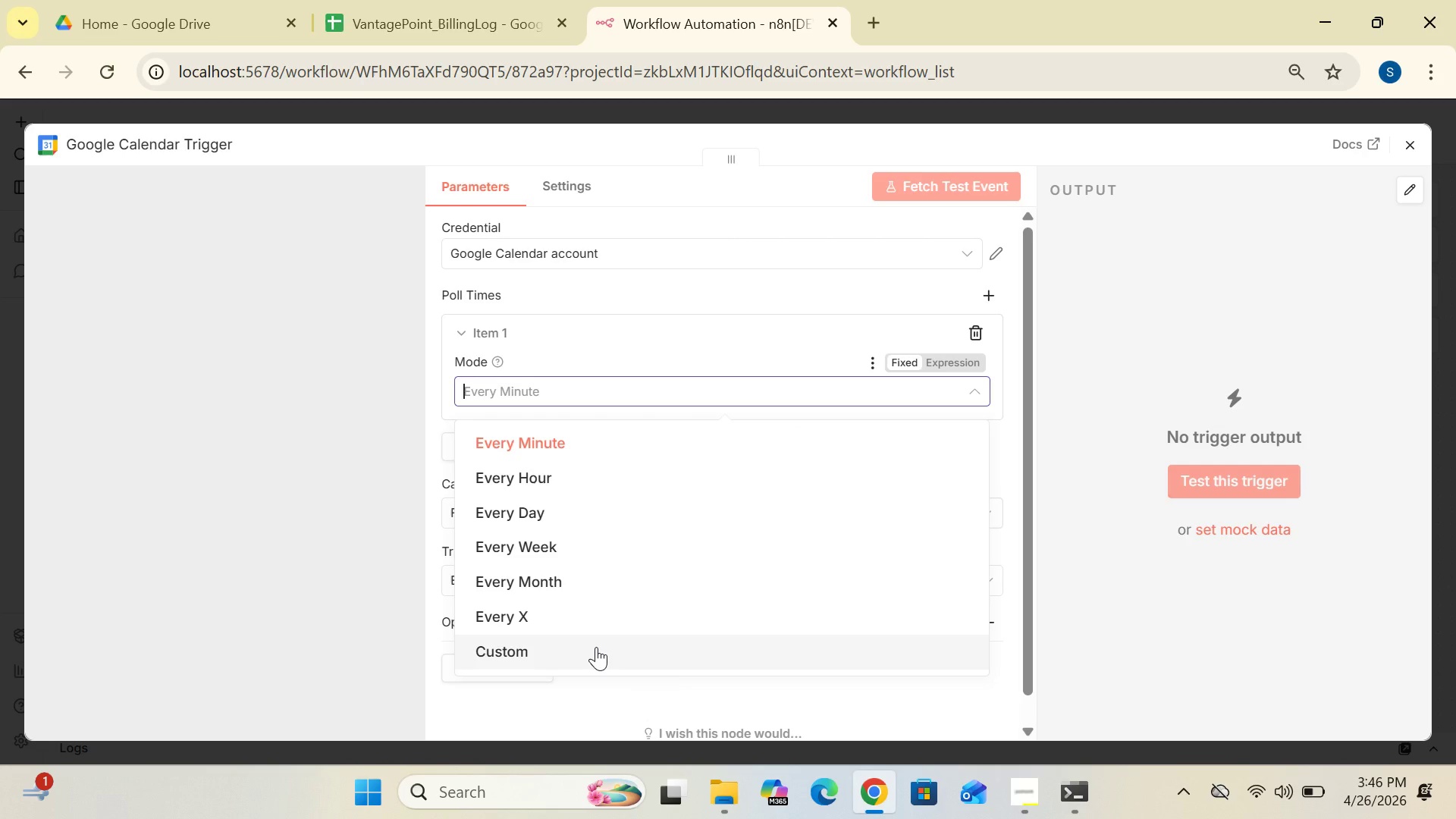 
wait(7.44)
 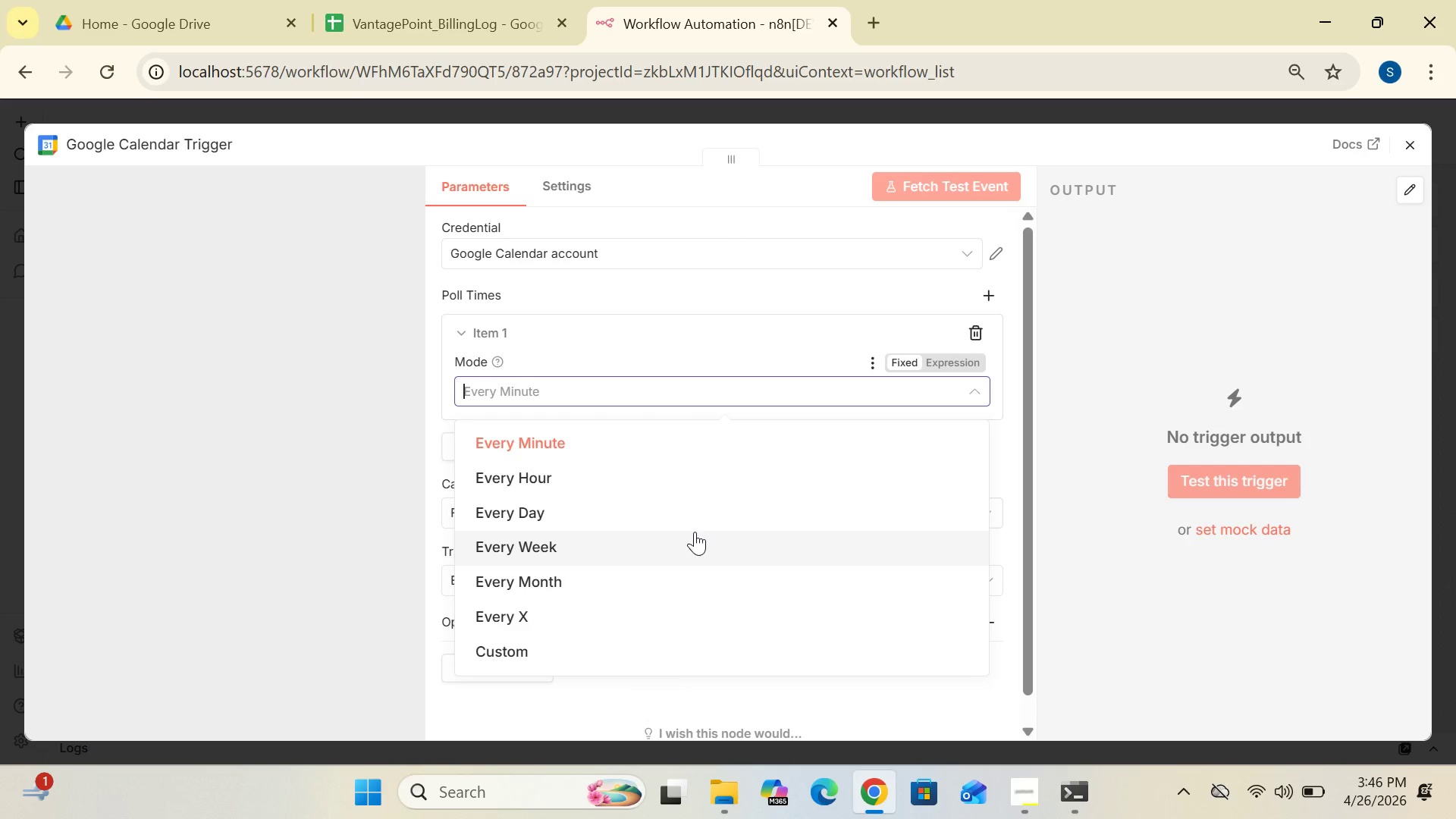 
left_click([582, 431])
 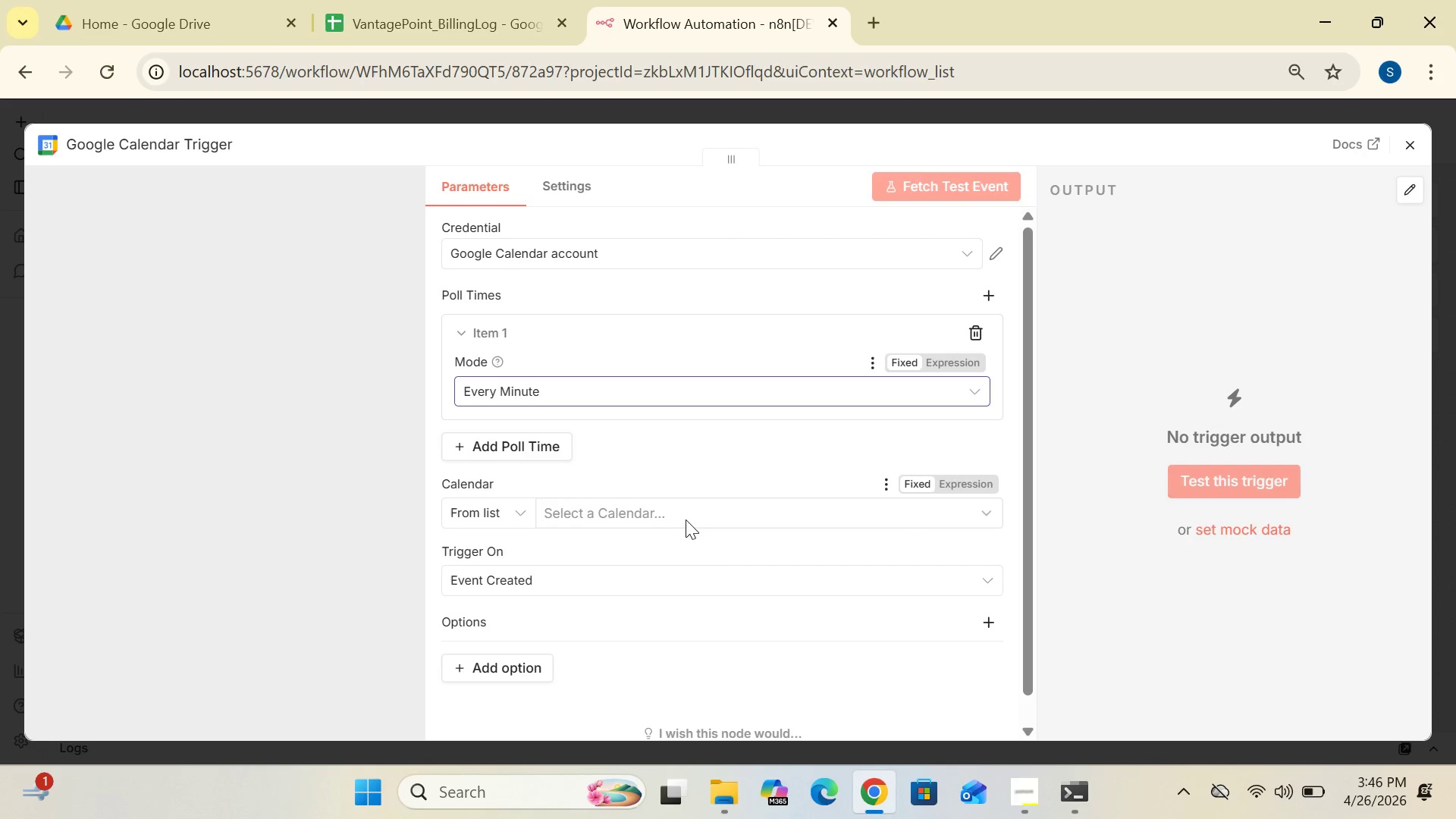 
wait(5.25)
 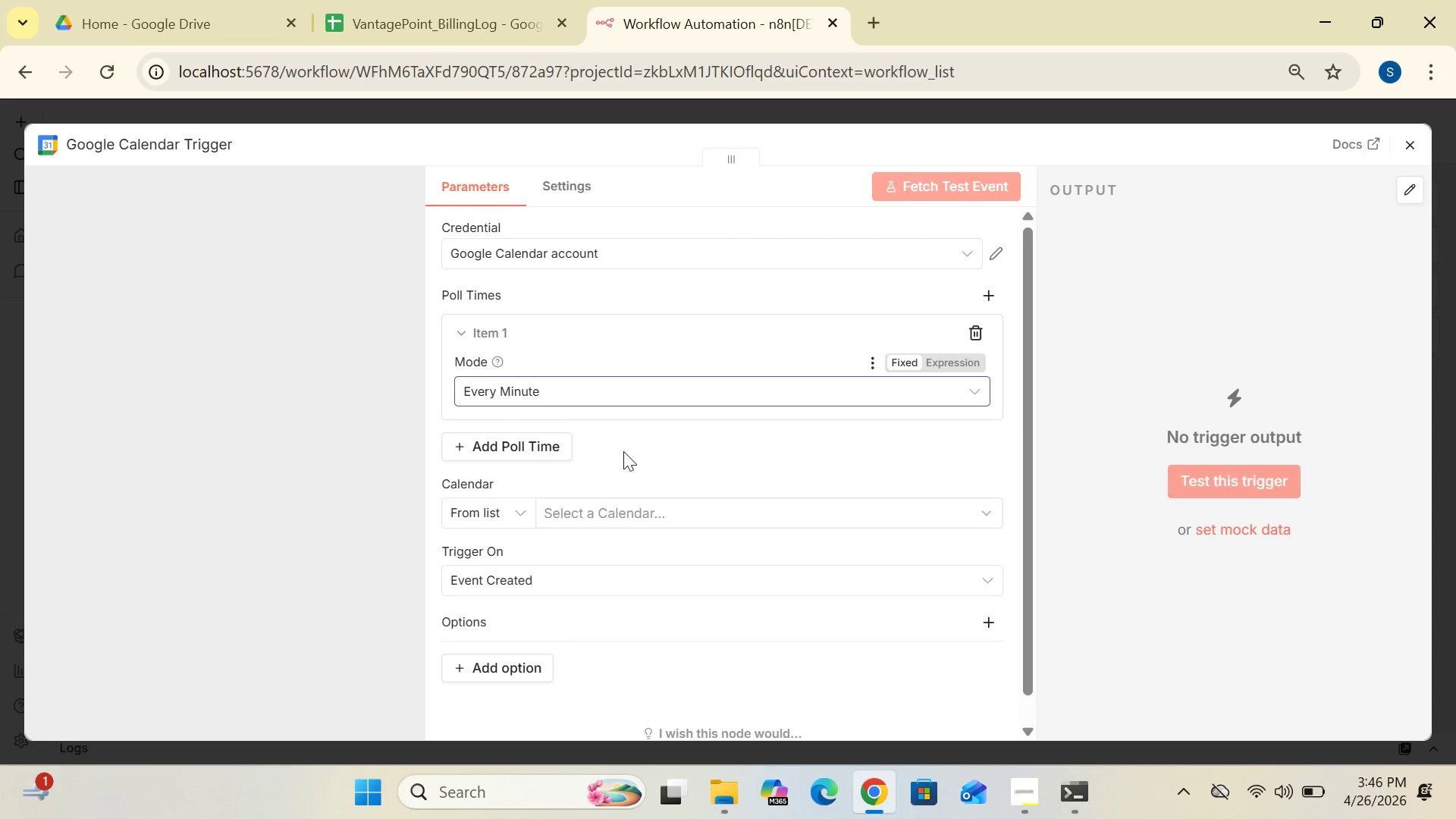 
left_click([526, 510])
 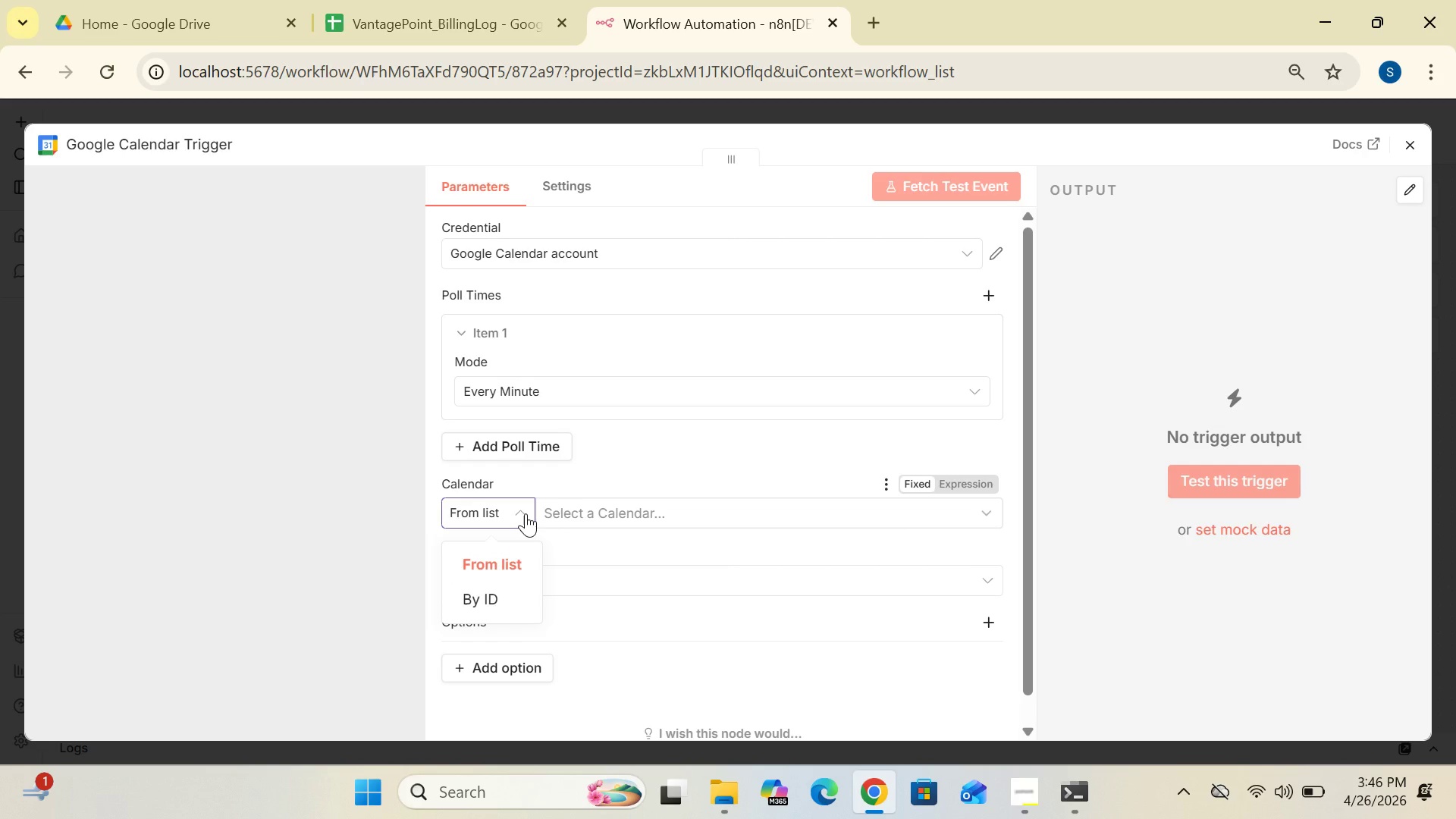 
left_click([526, 513])
 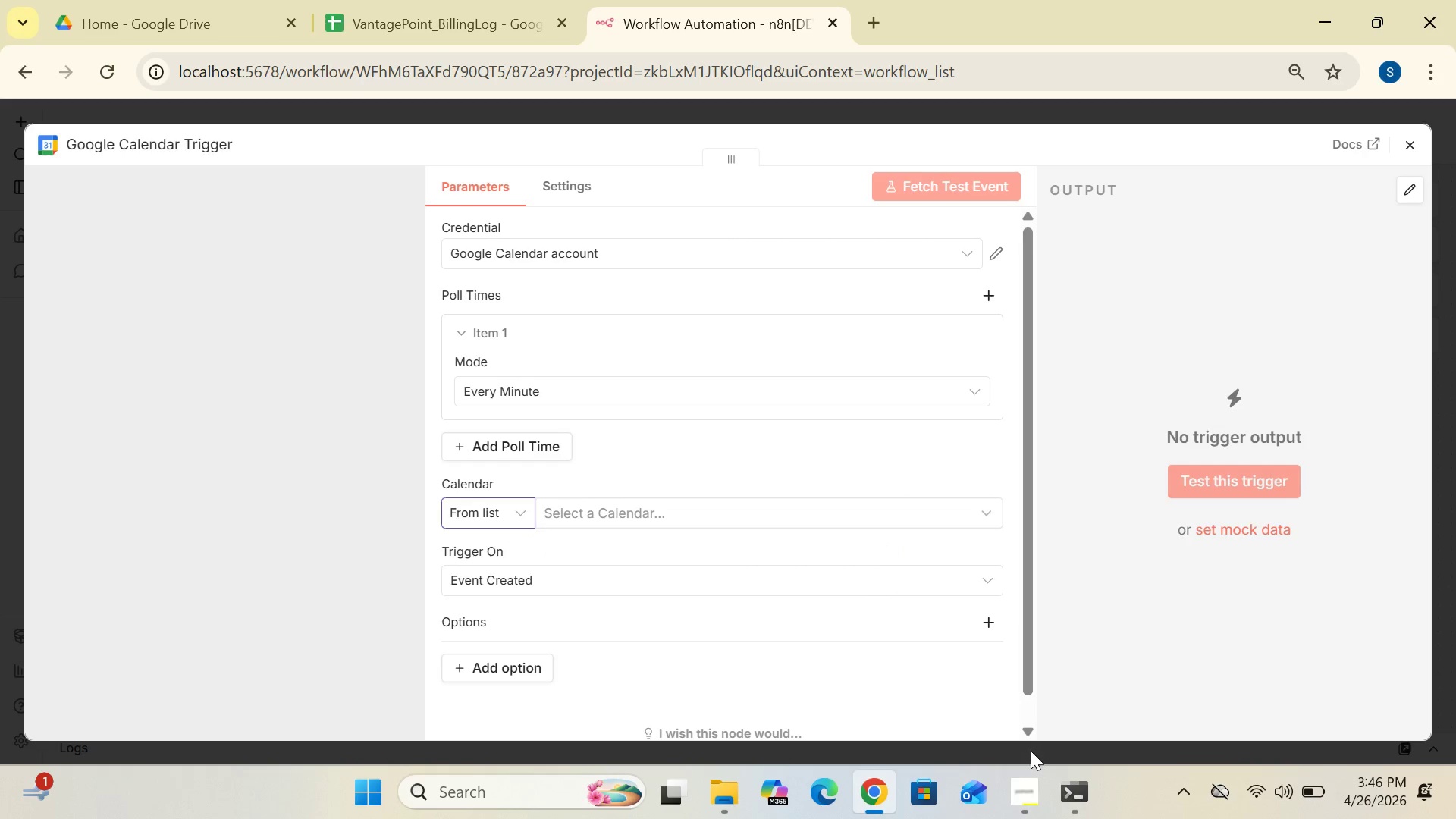 
left_click([1021, 795])